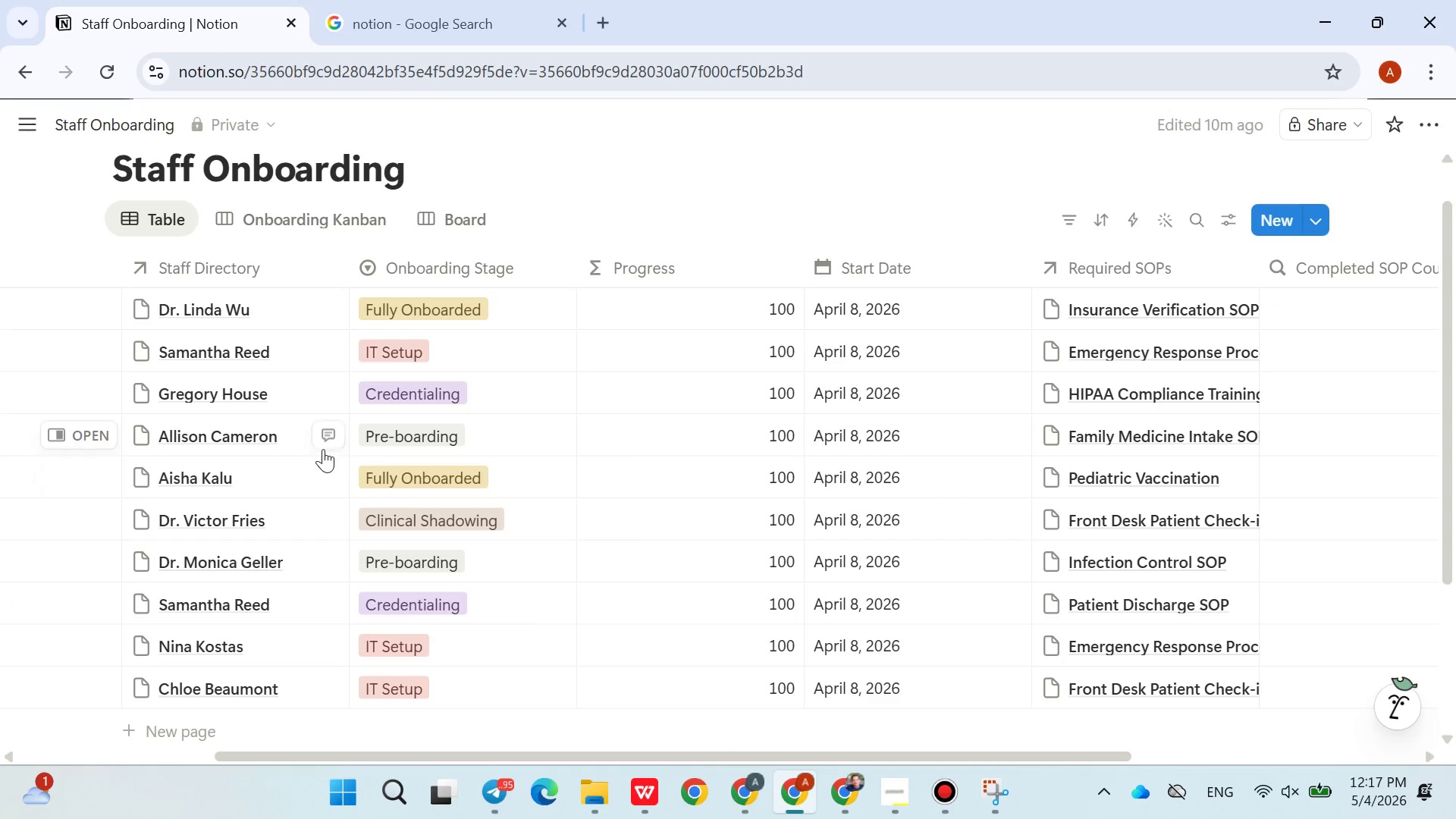 
left_click([15, 132])
 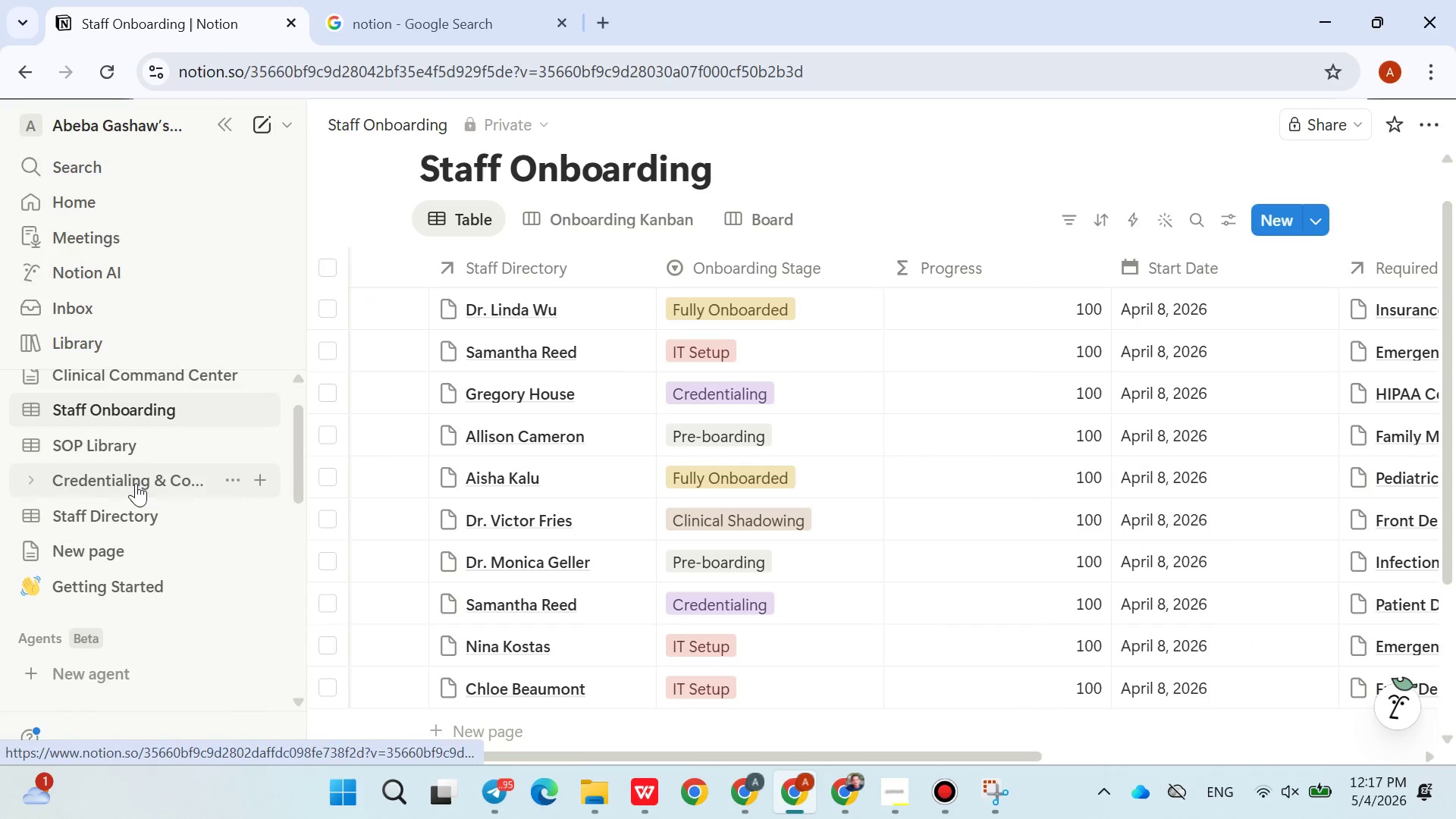 
left_click([118, 493])
 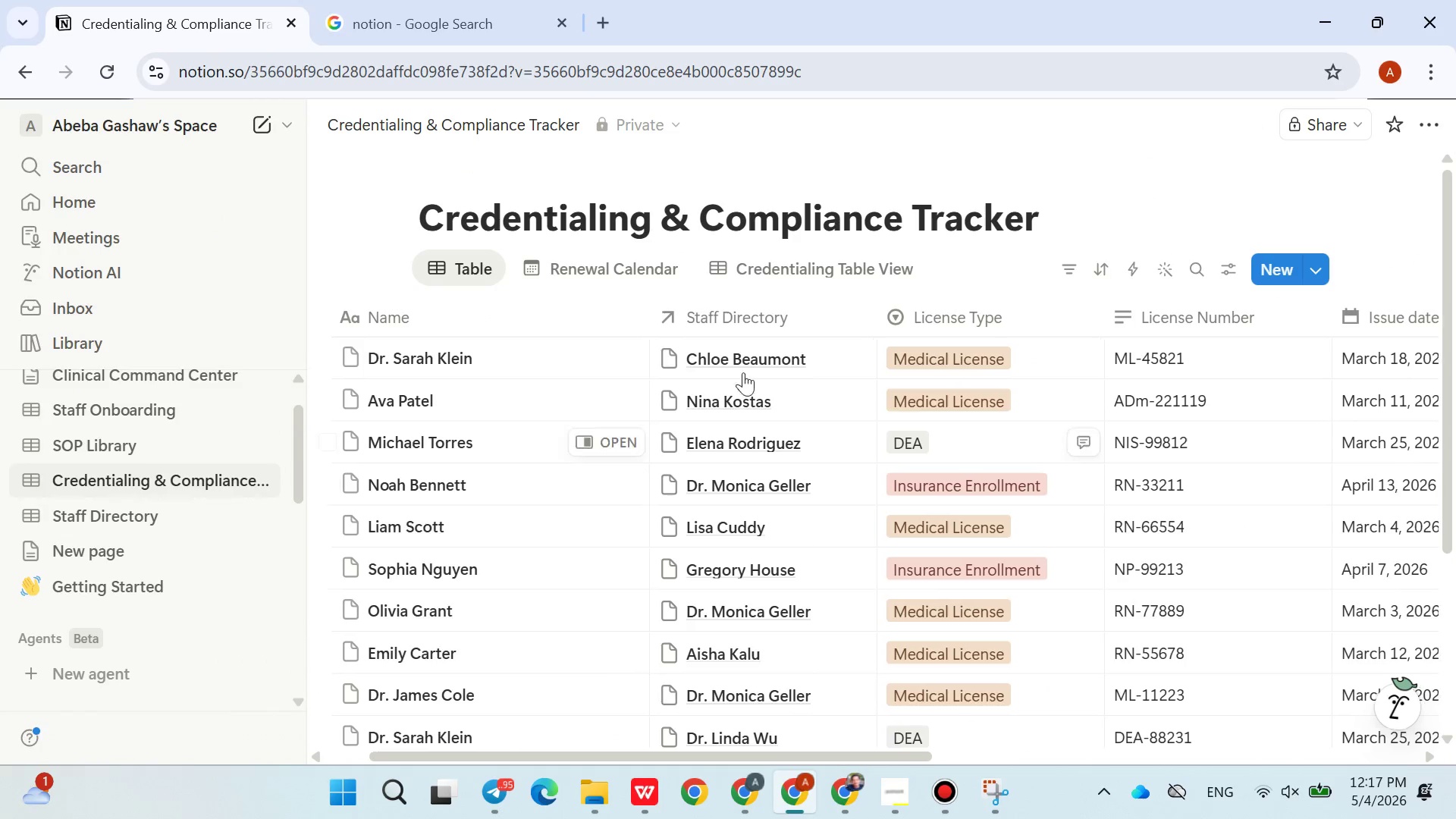 
left_click([237, 122])
 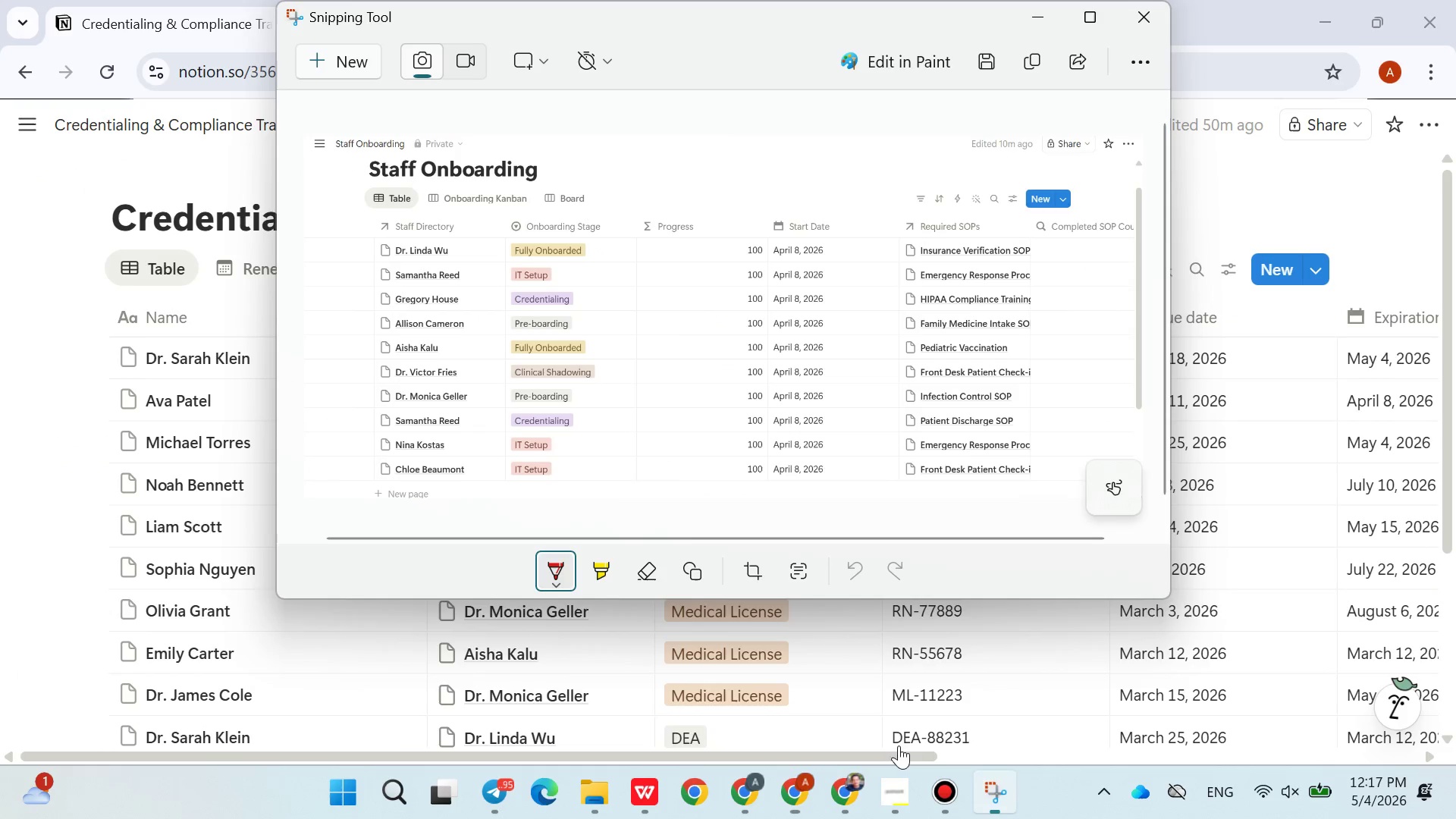 
left_click([331, 58])
 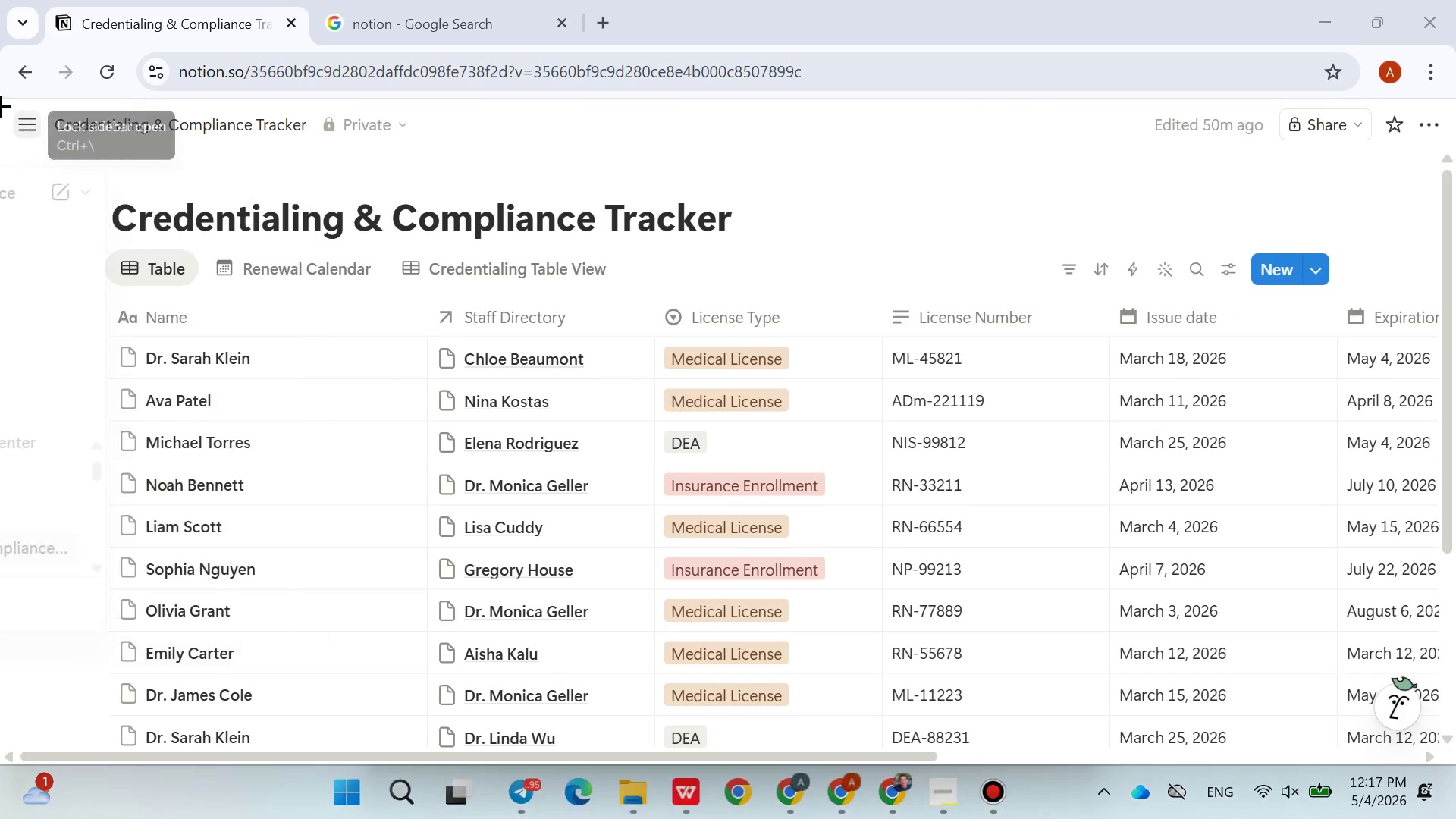 
left_click_drag(start_coordinate=[0, 101], to_coordinate=[1449, 779])
 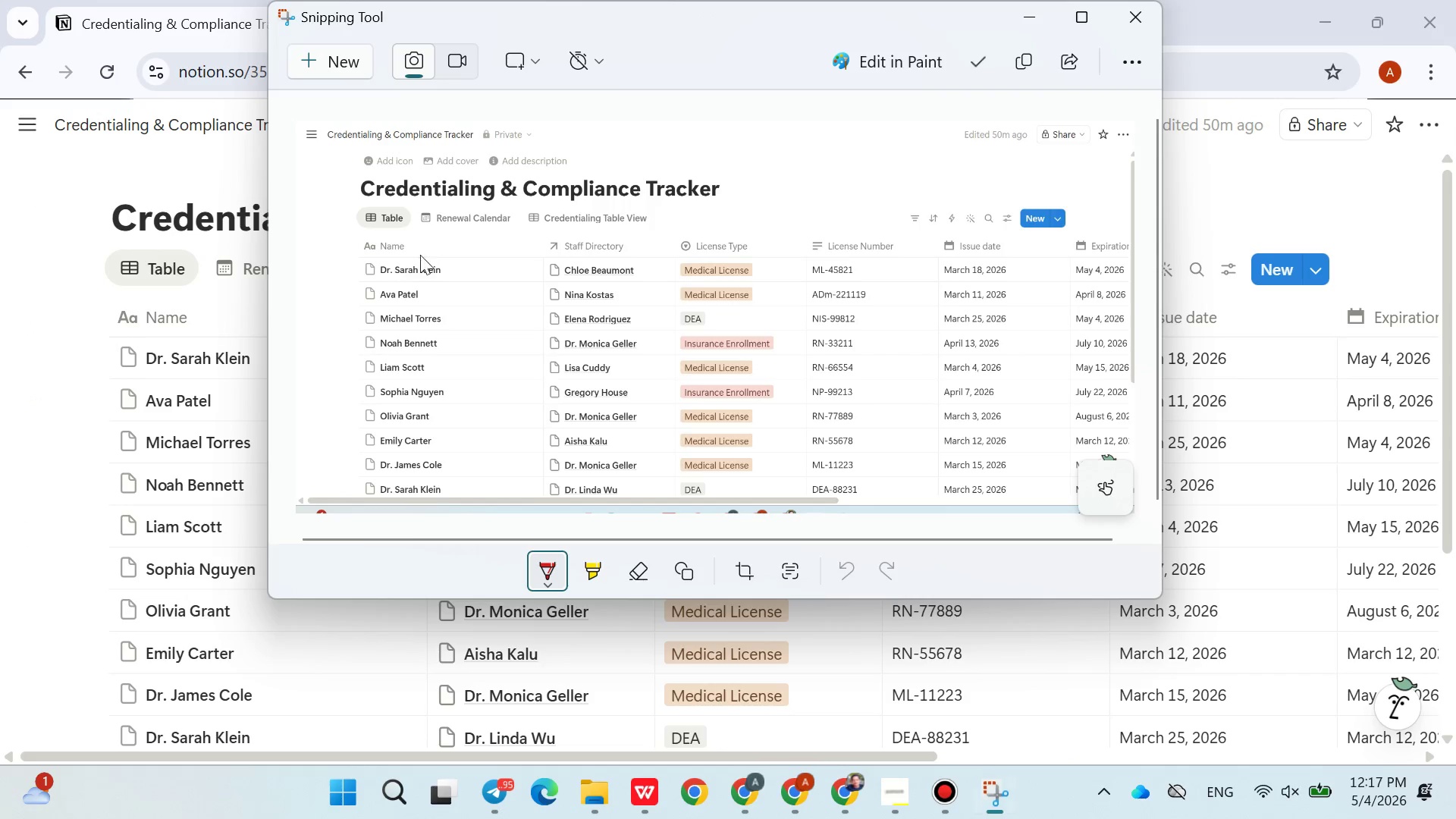 
left_click_drag(start_coordinate=[433, 224], to_coordinate=[440, 217])
 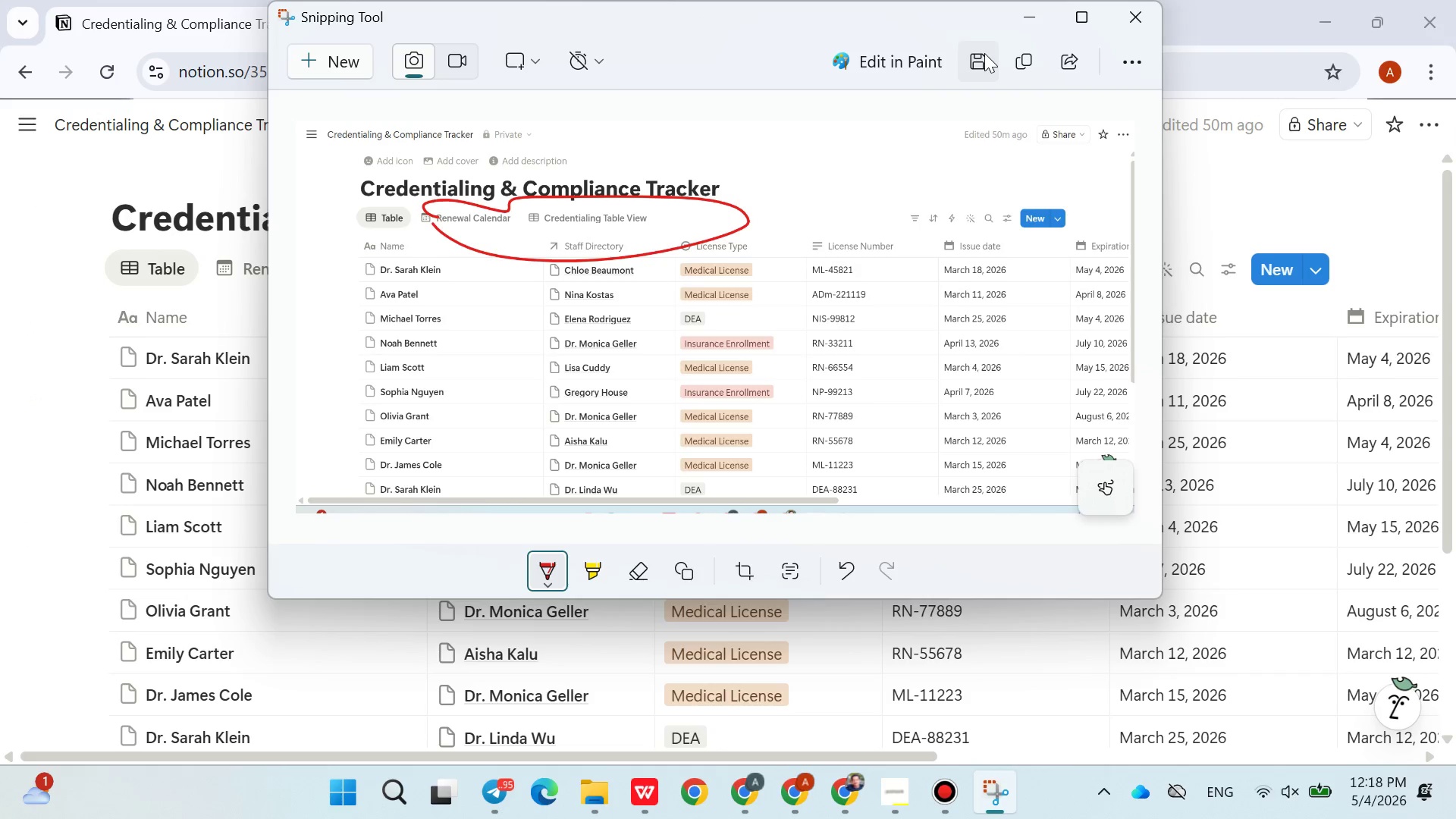 
left_click([1017, 53])
 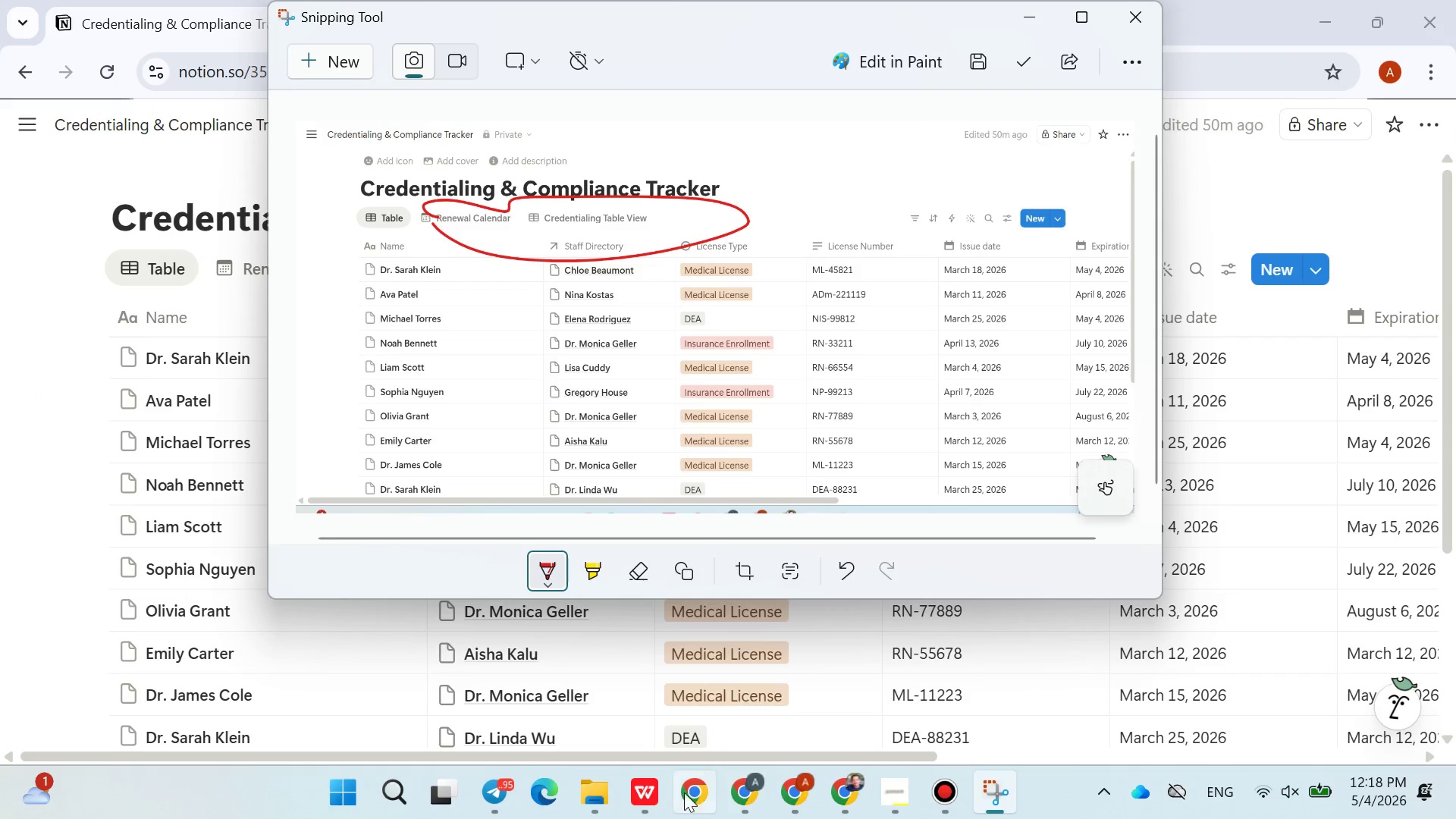 
left_click([661, 792])
 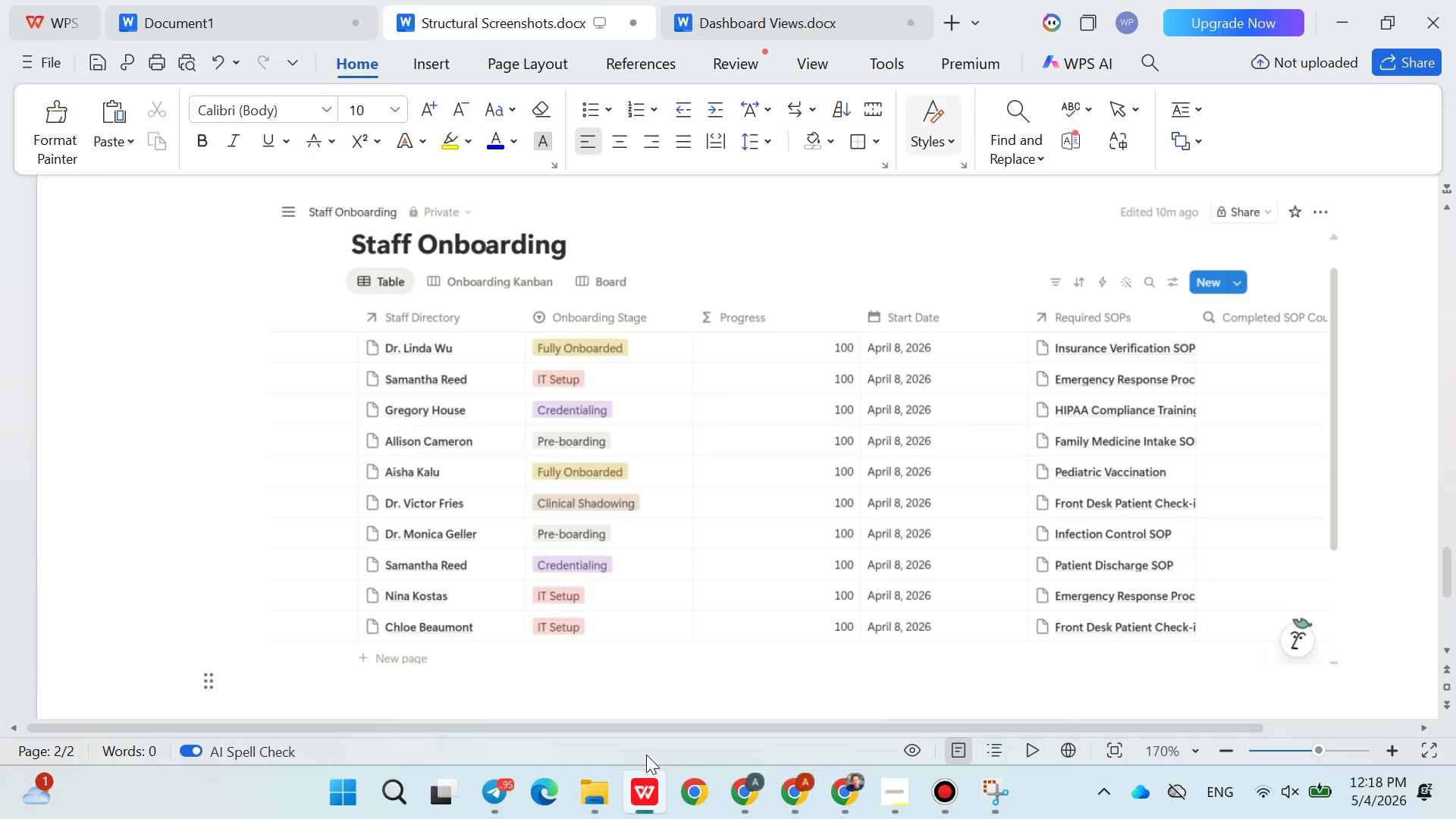 
key(Control+V)
 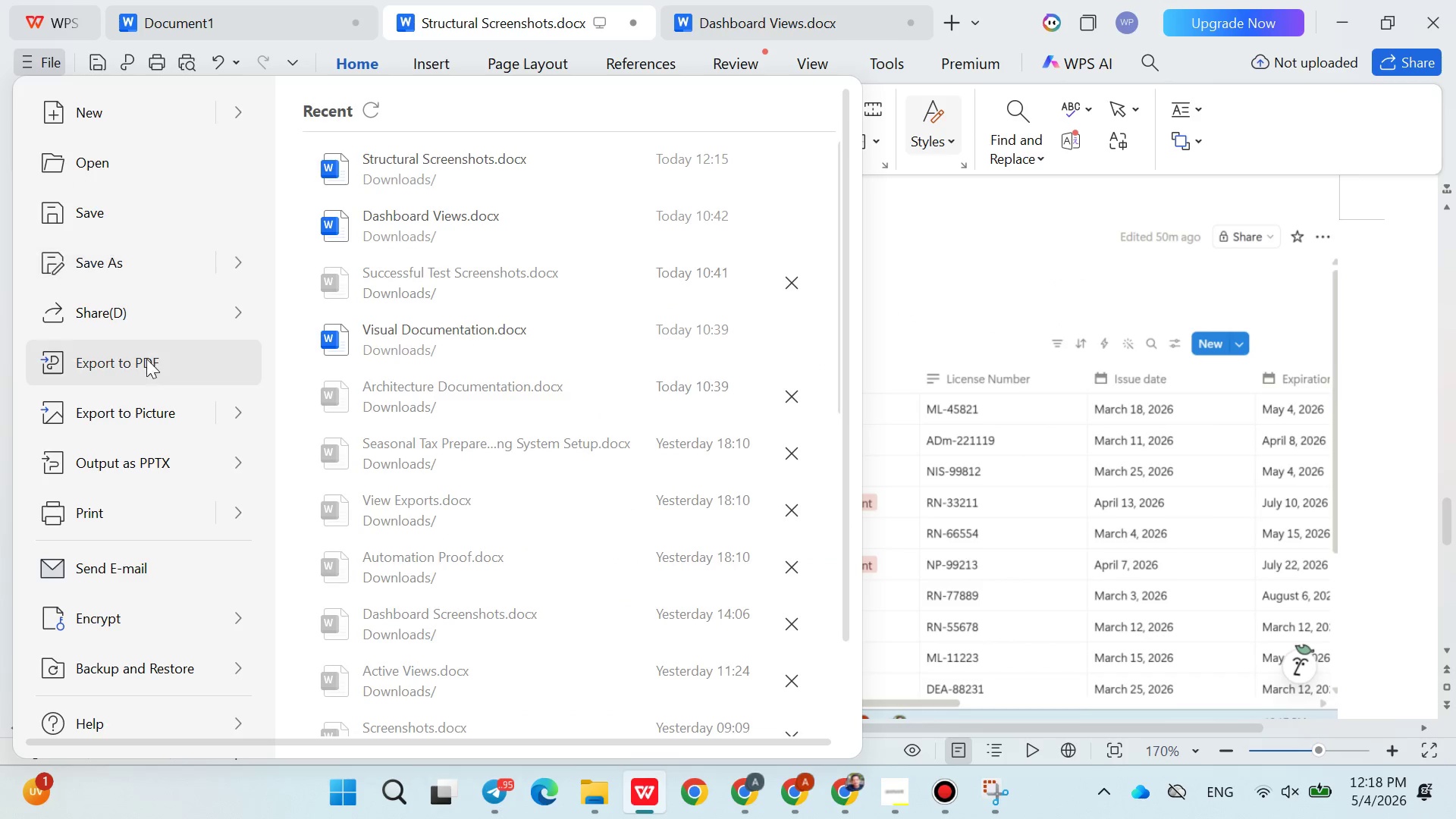 
left_click([128, 378])
 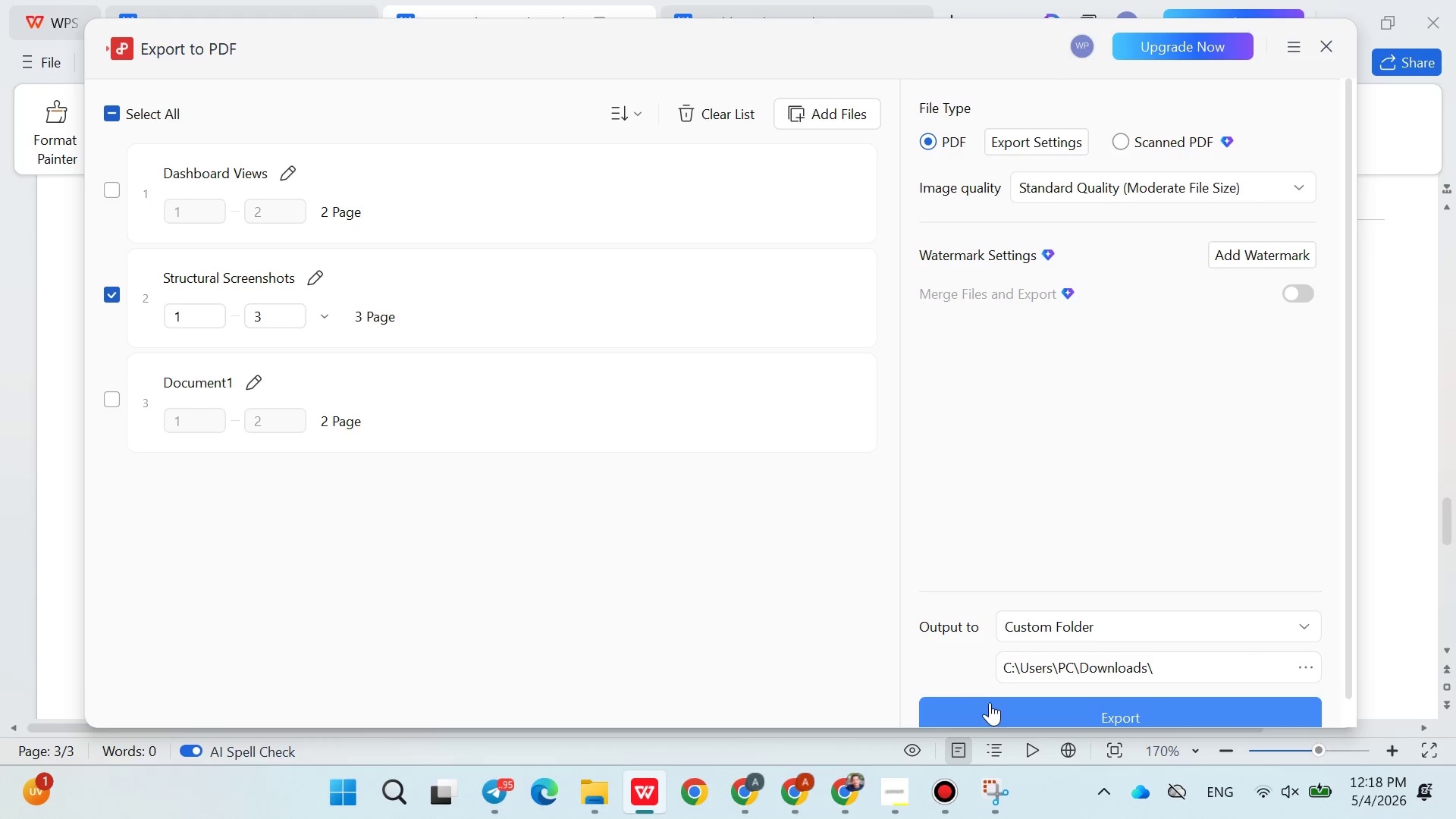 
left_click([993, 708])
 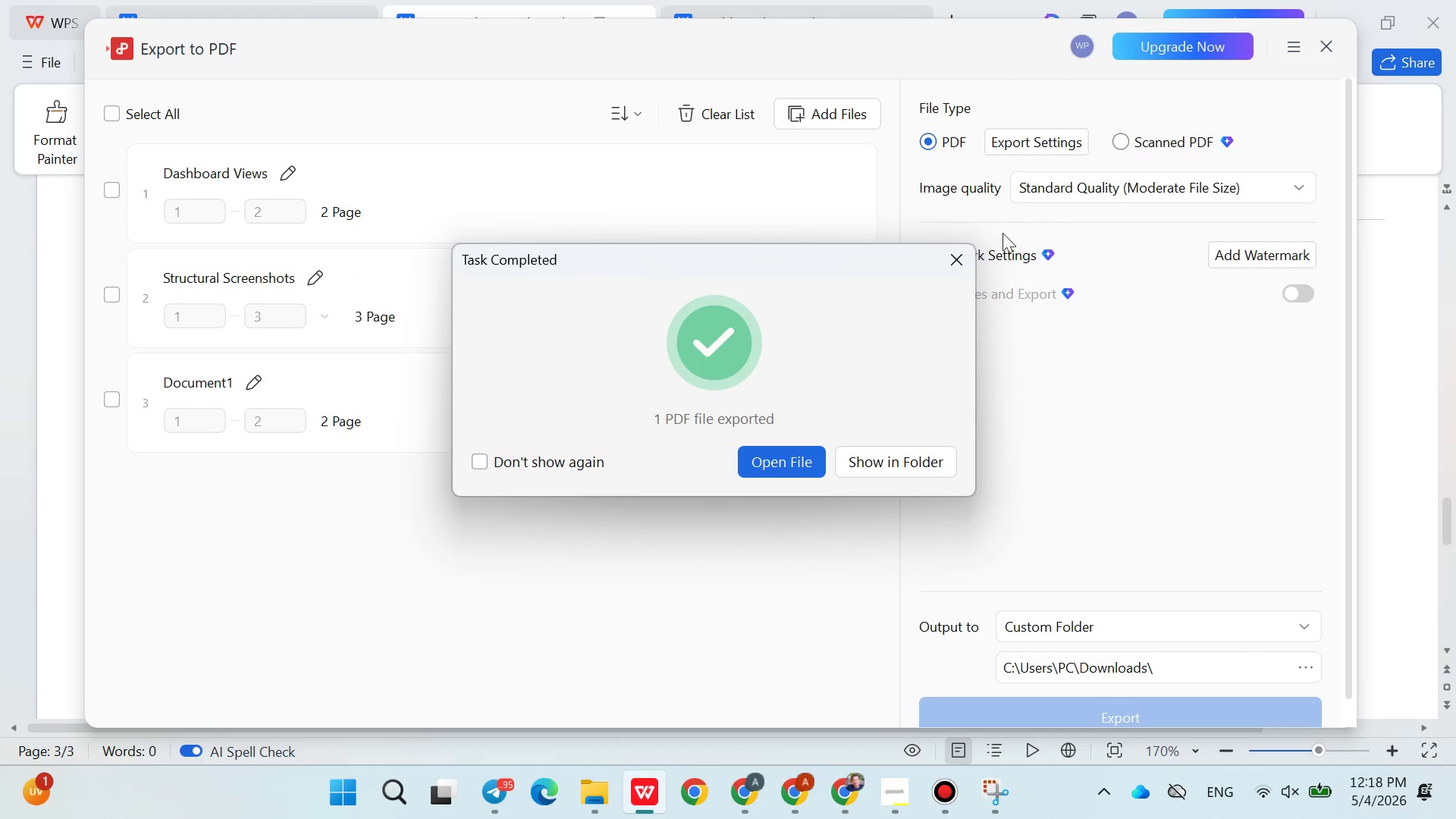 
left_click([951, 263])
 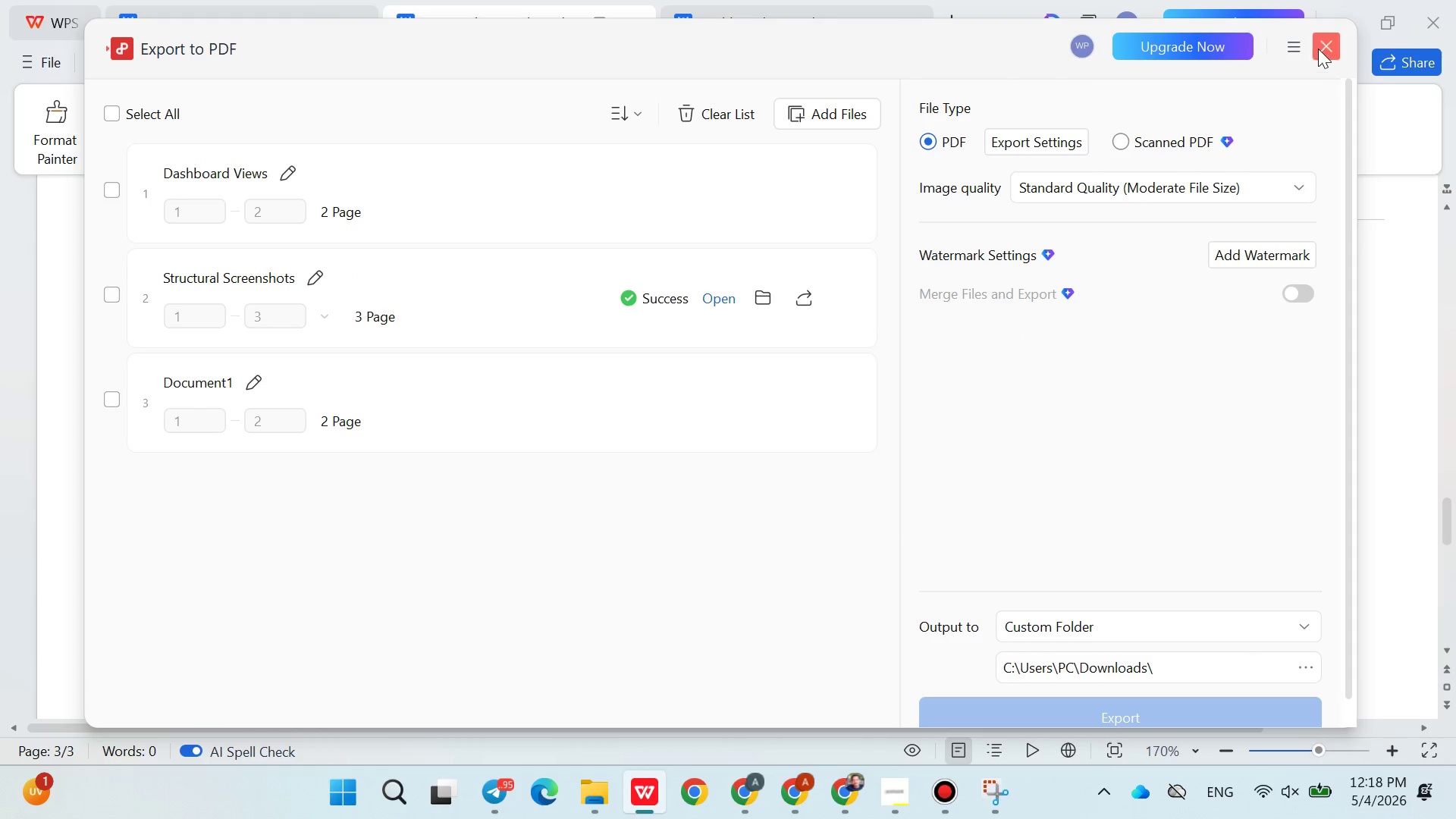 
left_click([1320, 47])
 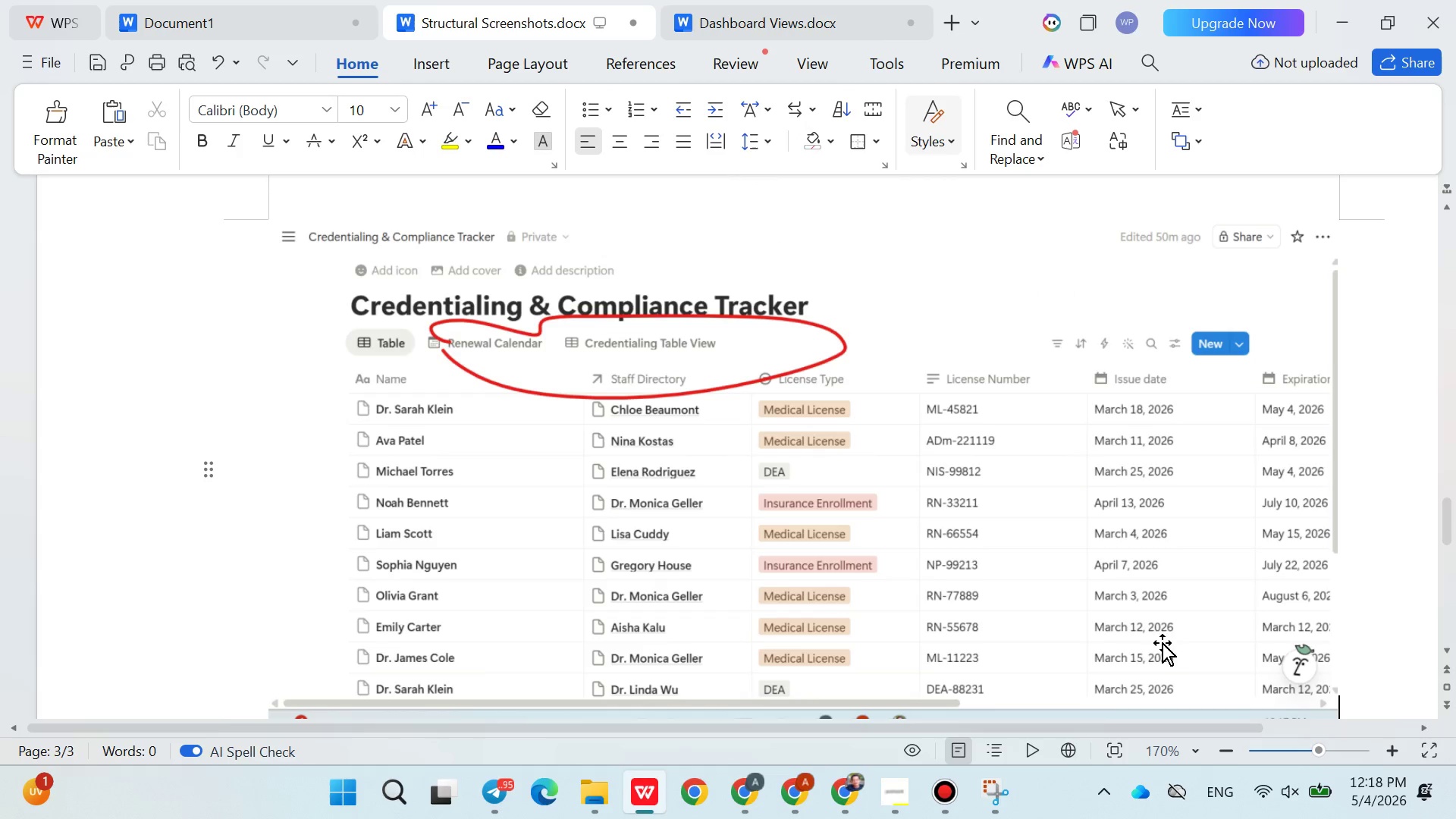 
wait(5.3)
 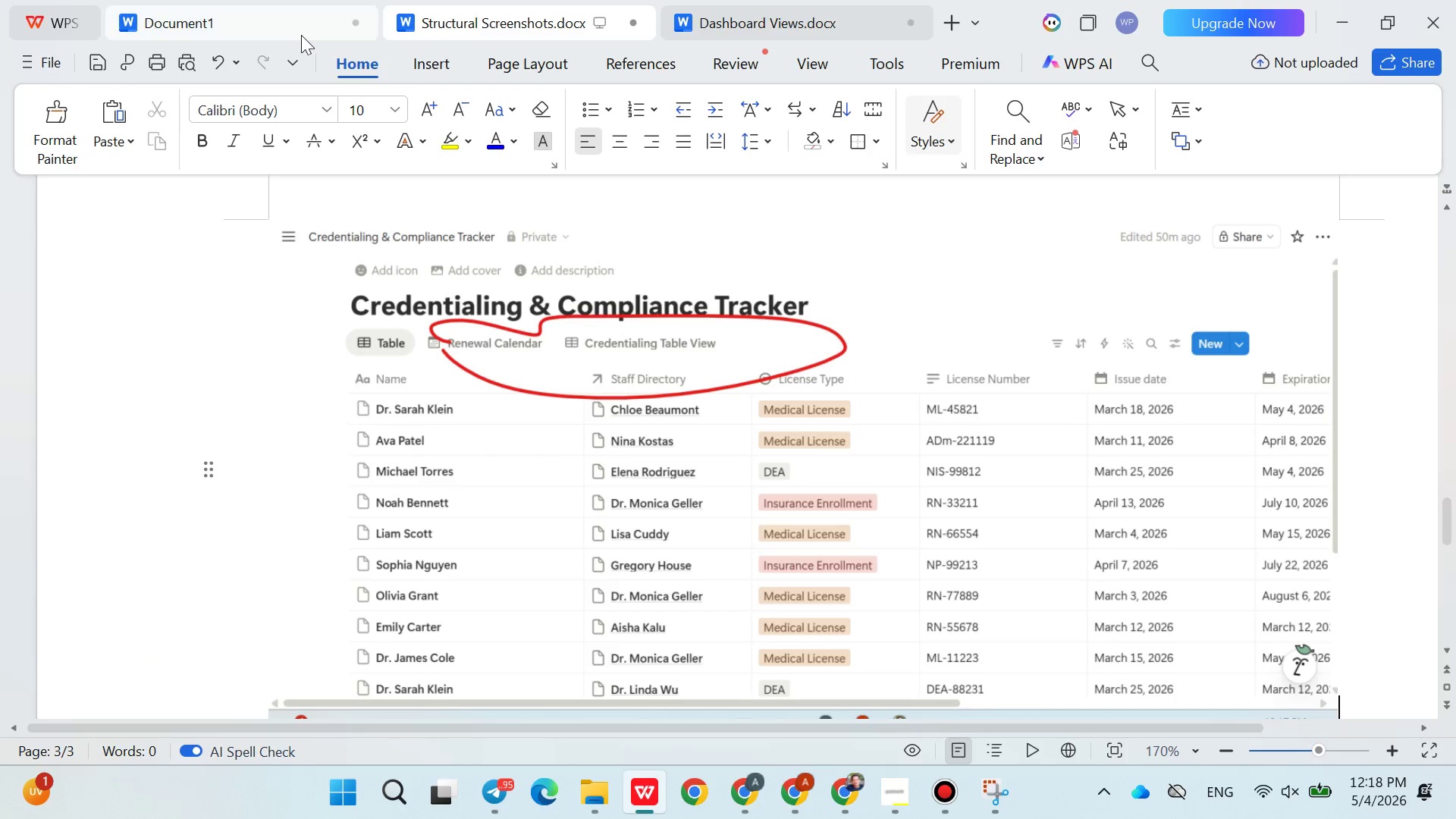 
left_click([891, 794])